 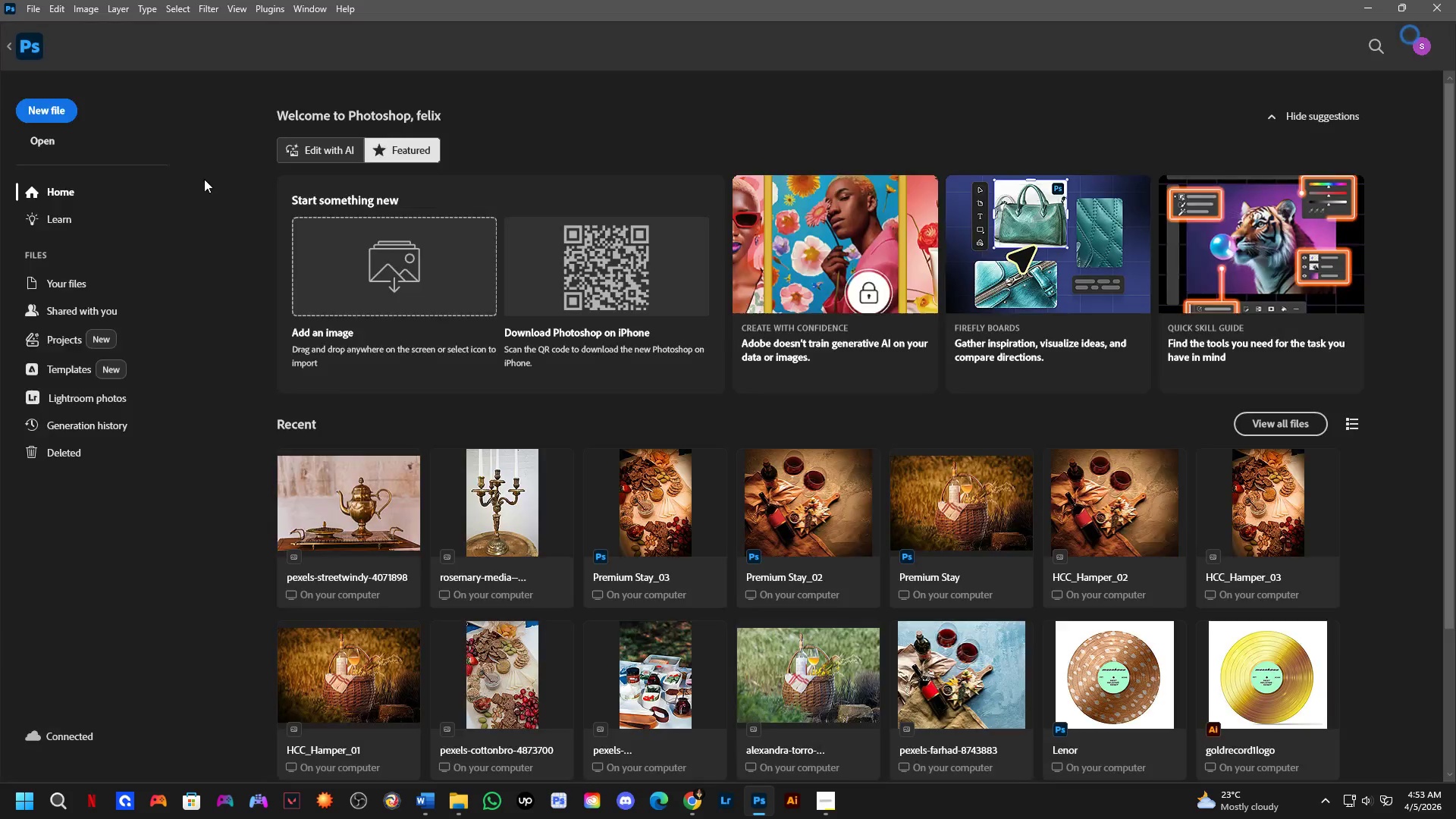 
left_click([53, 113])
 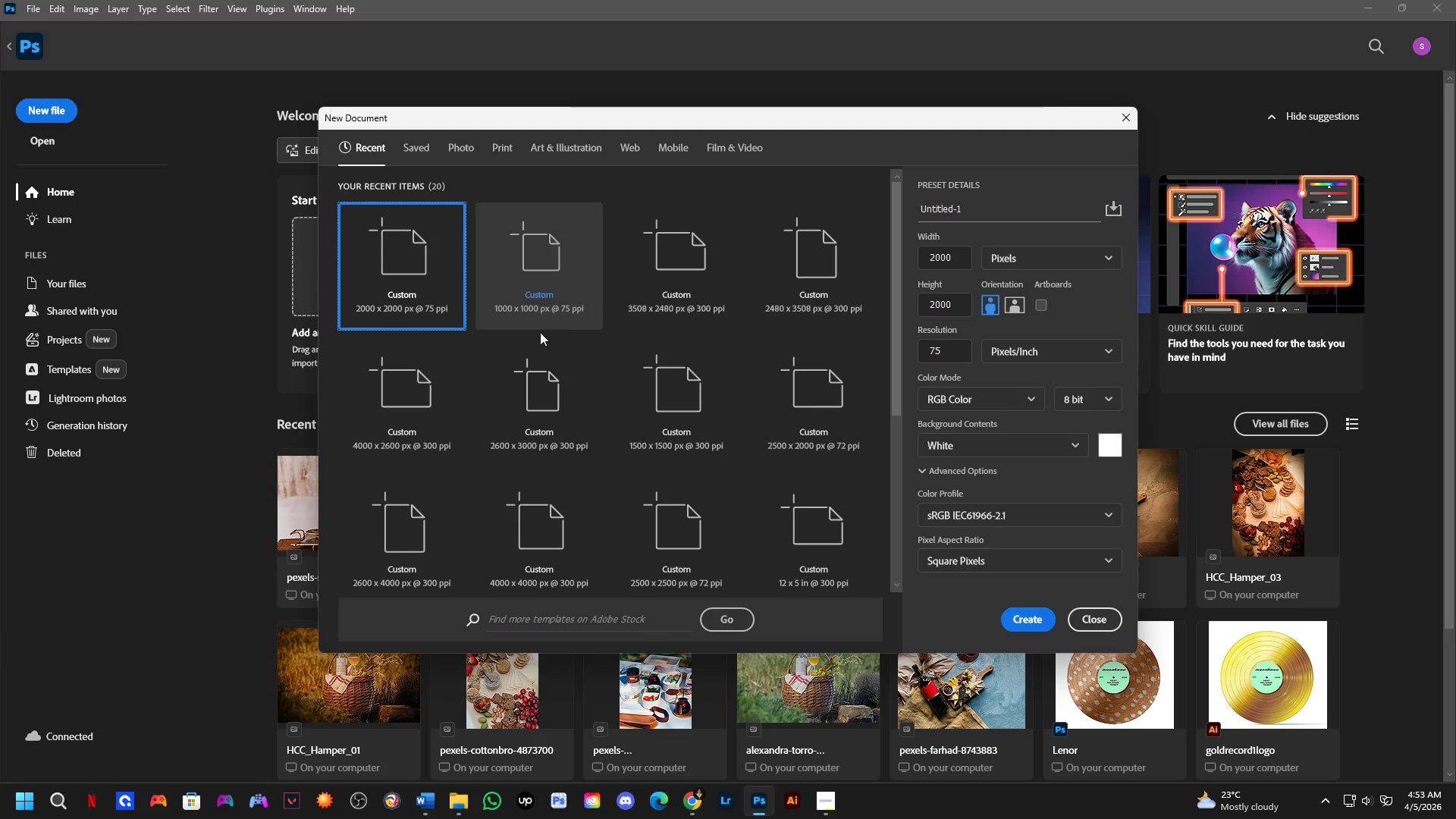 
left_click([413, 311])
 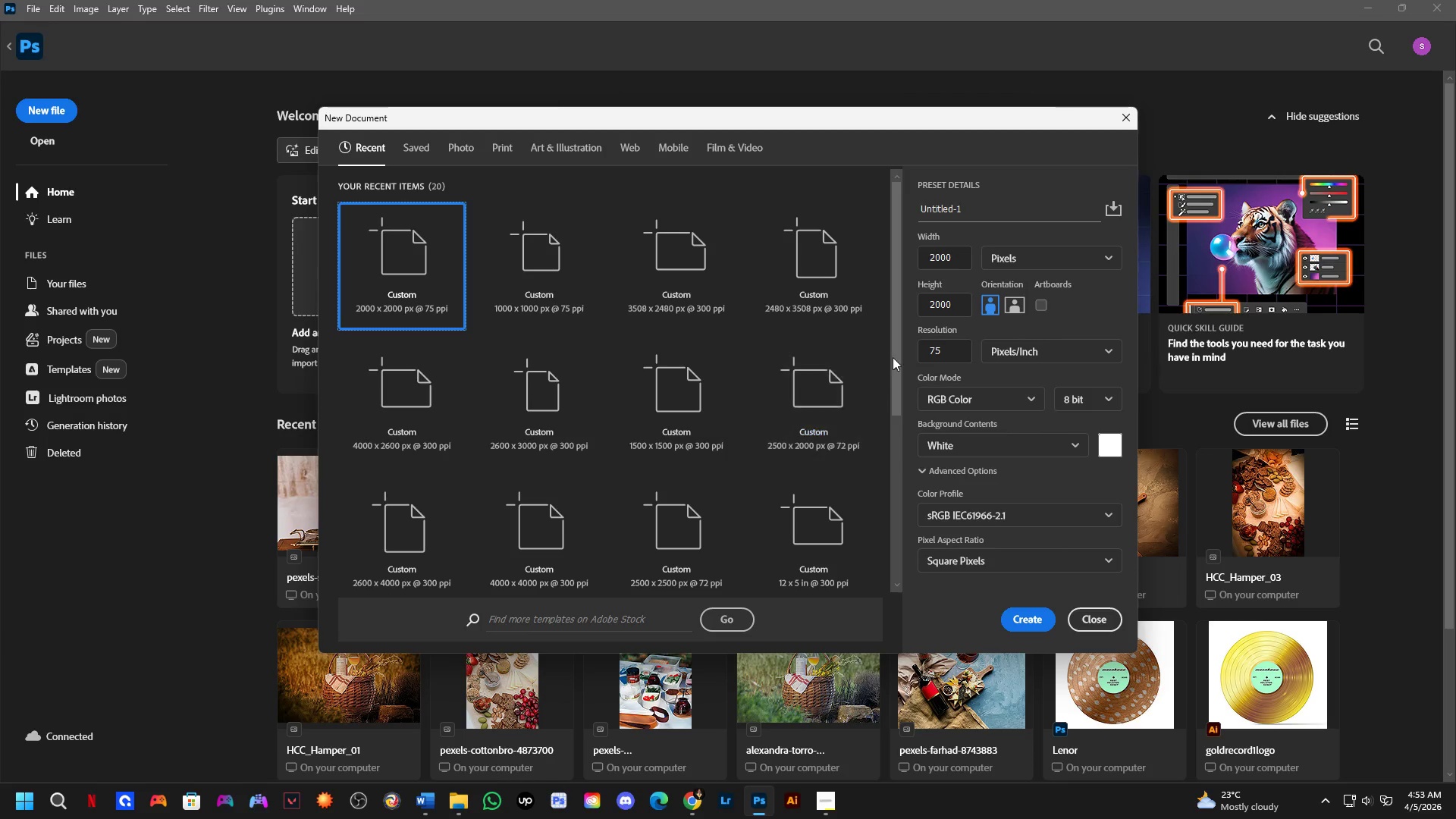 
key(Alt+AltLeft)
 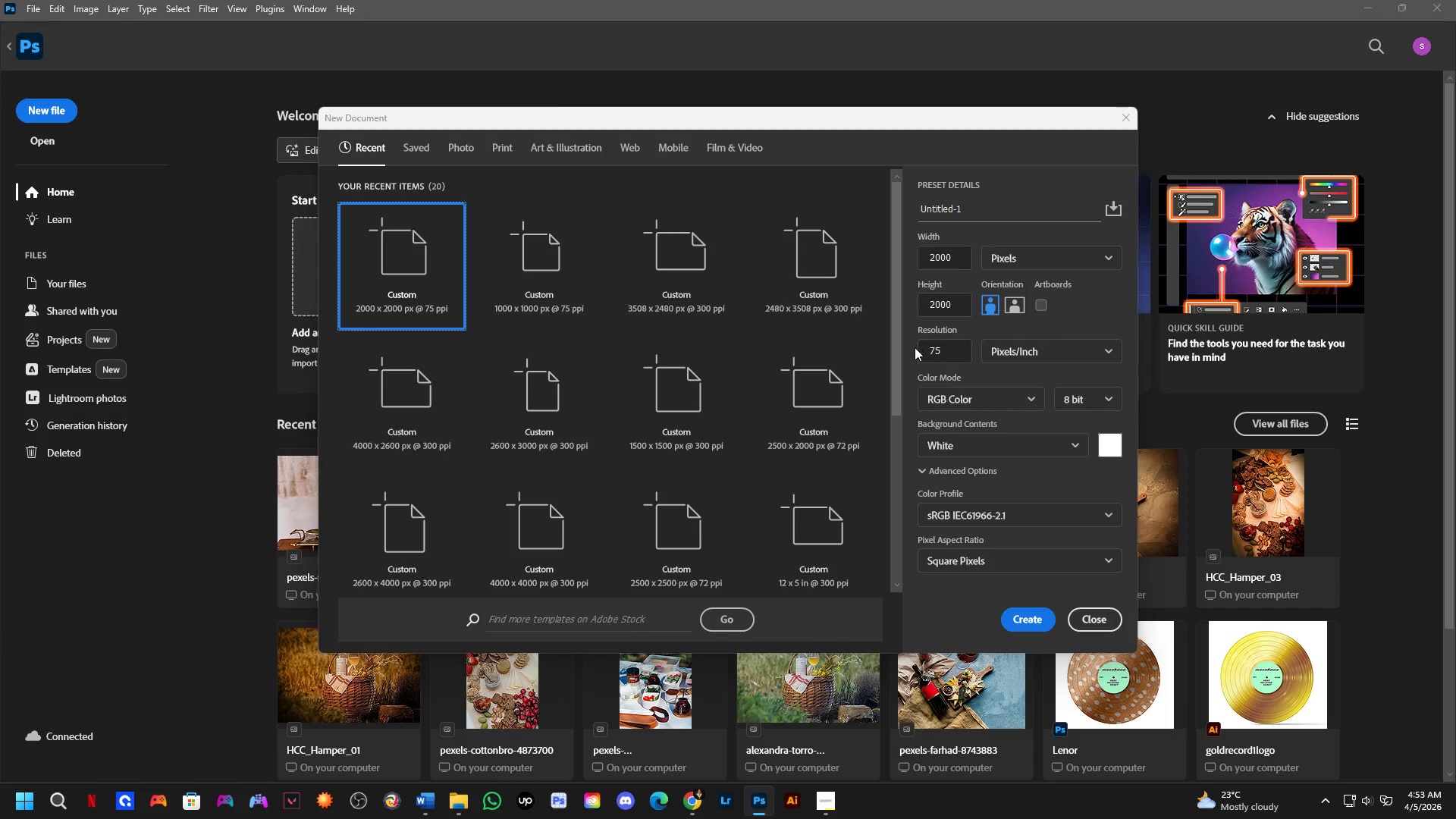 
key(Alt+Tab)